 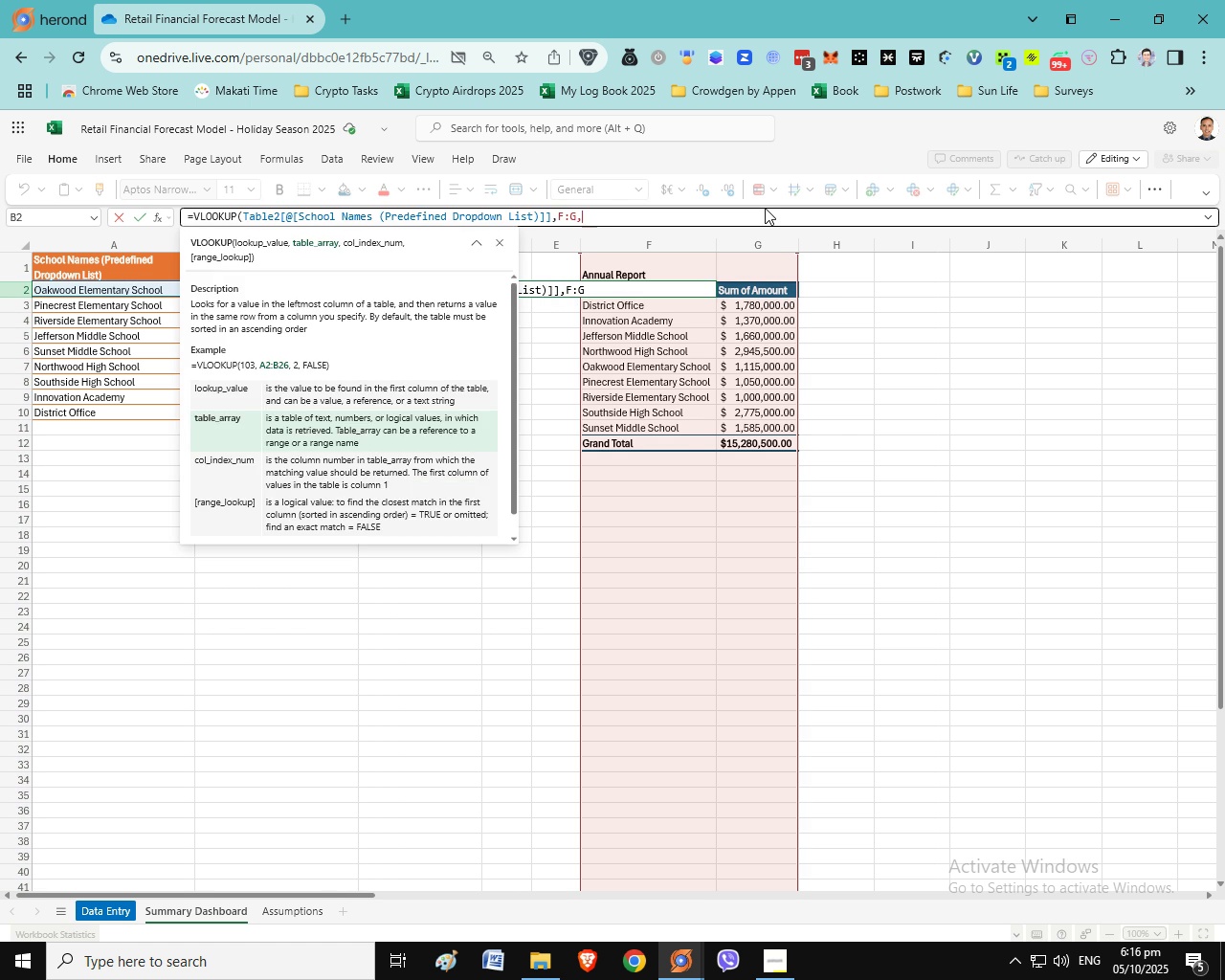 
key(2)
 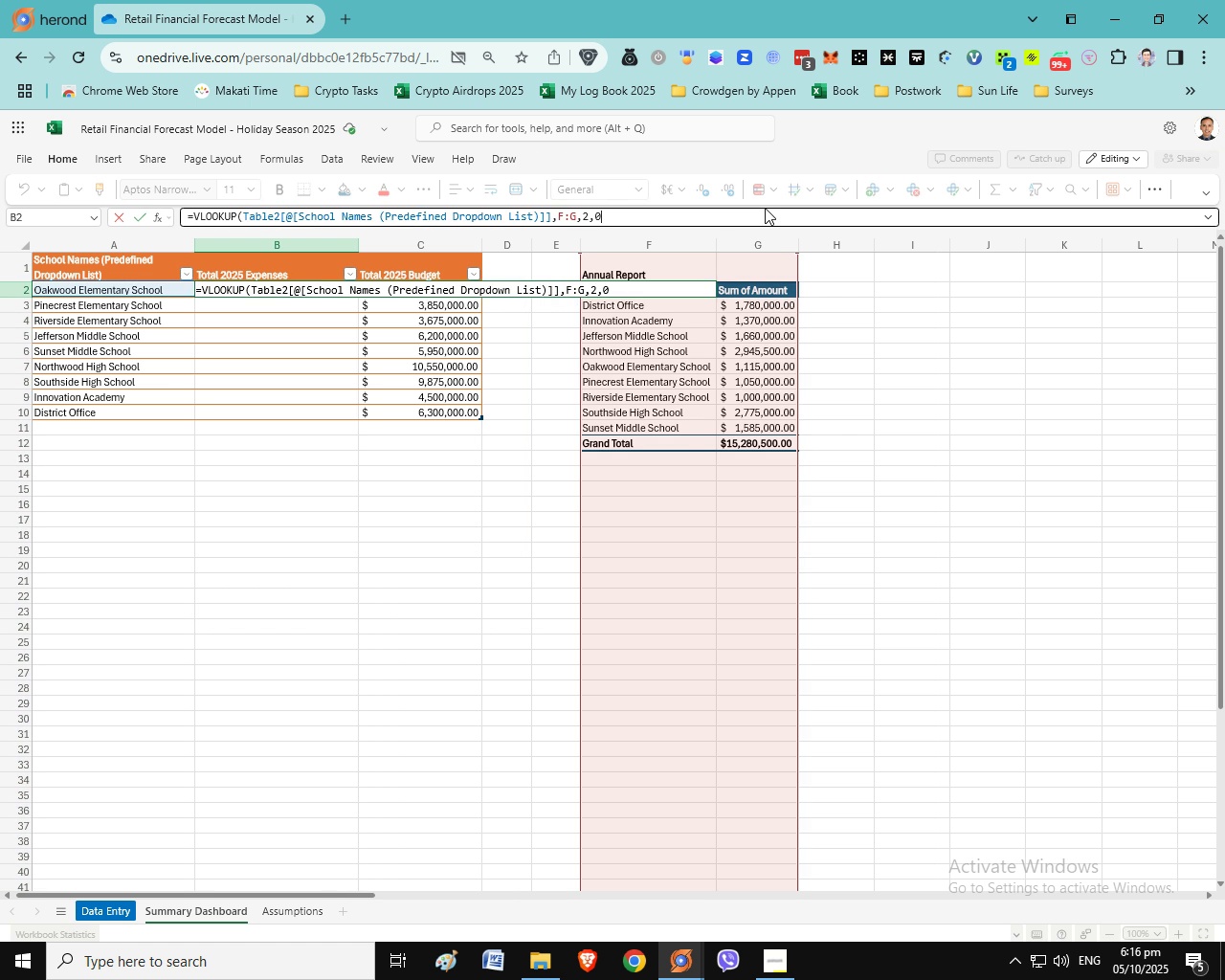 
key(Comma)
 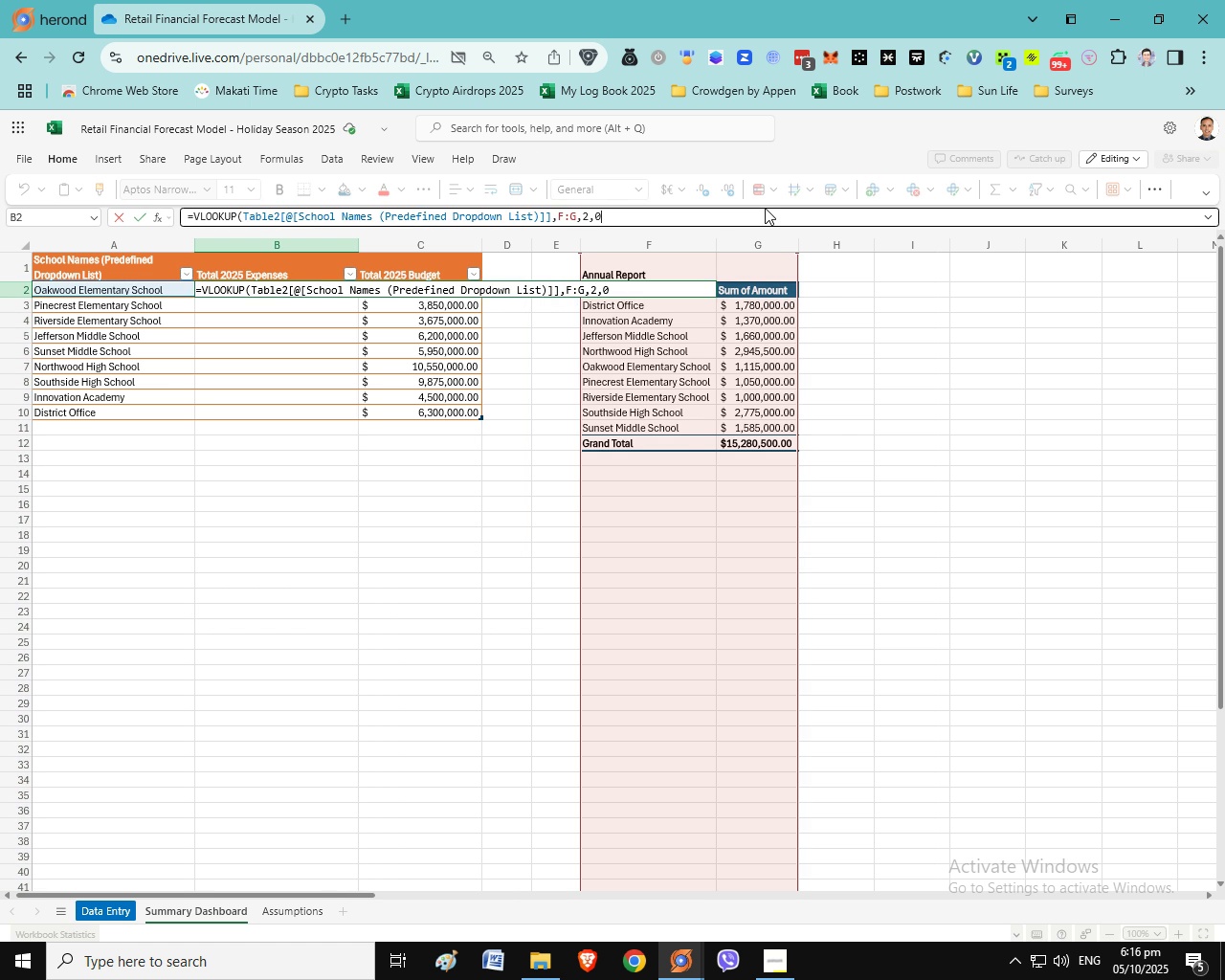 
key(0)
 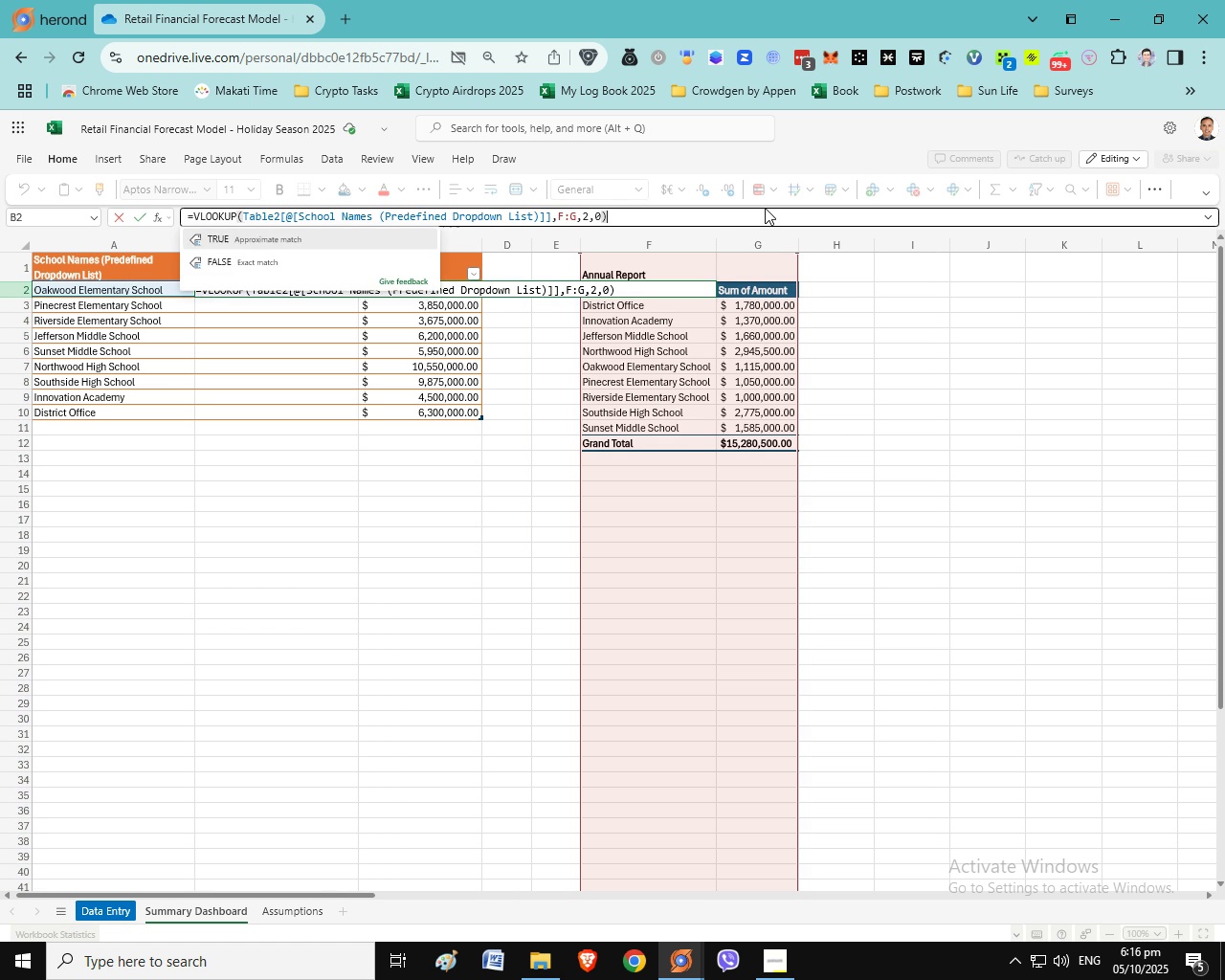 
key(Shift+ShiftLeft)
 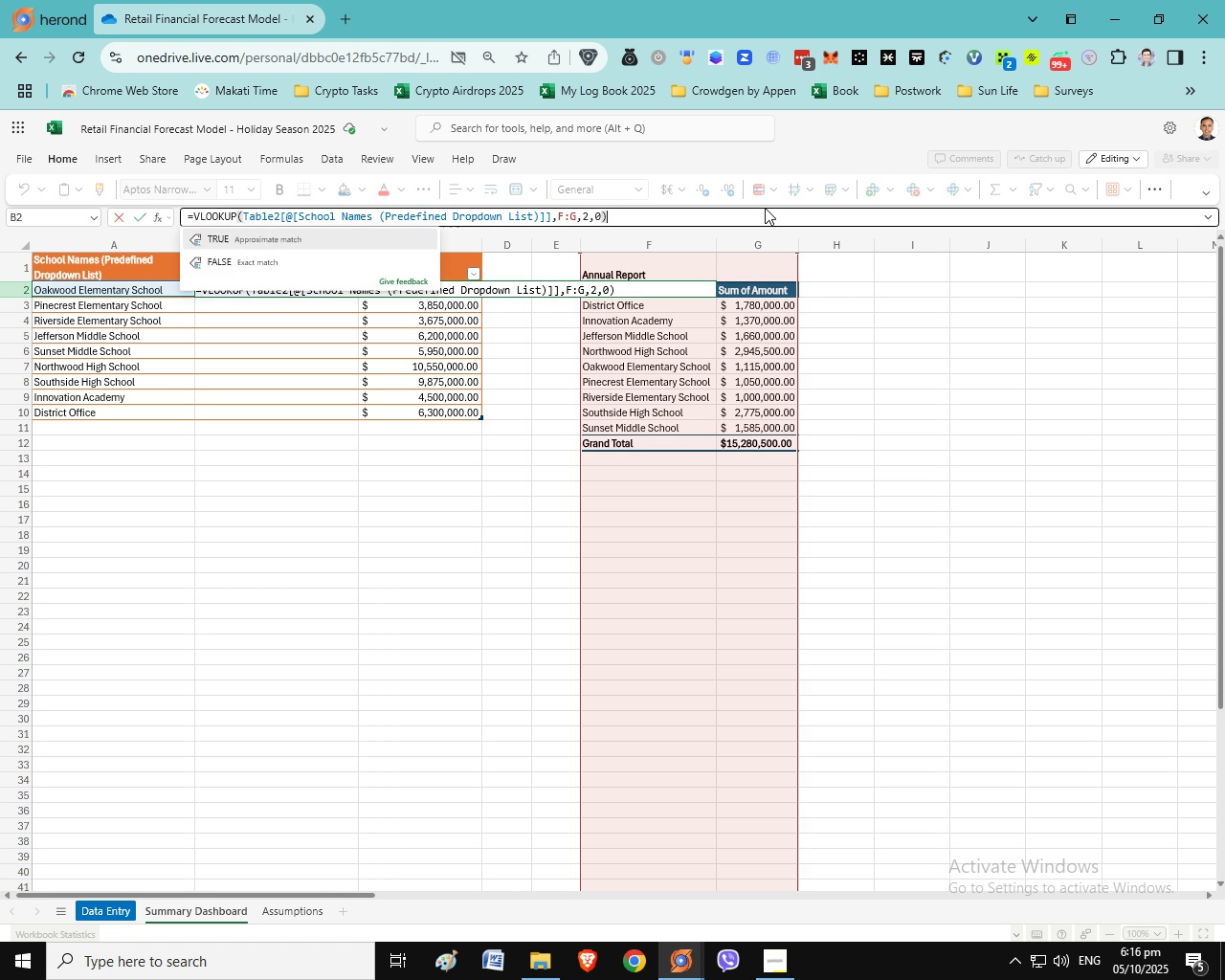 
key(Shift+0)